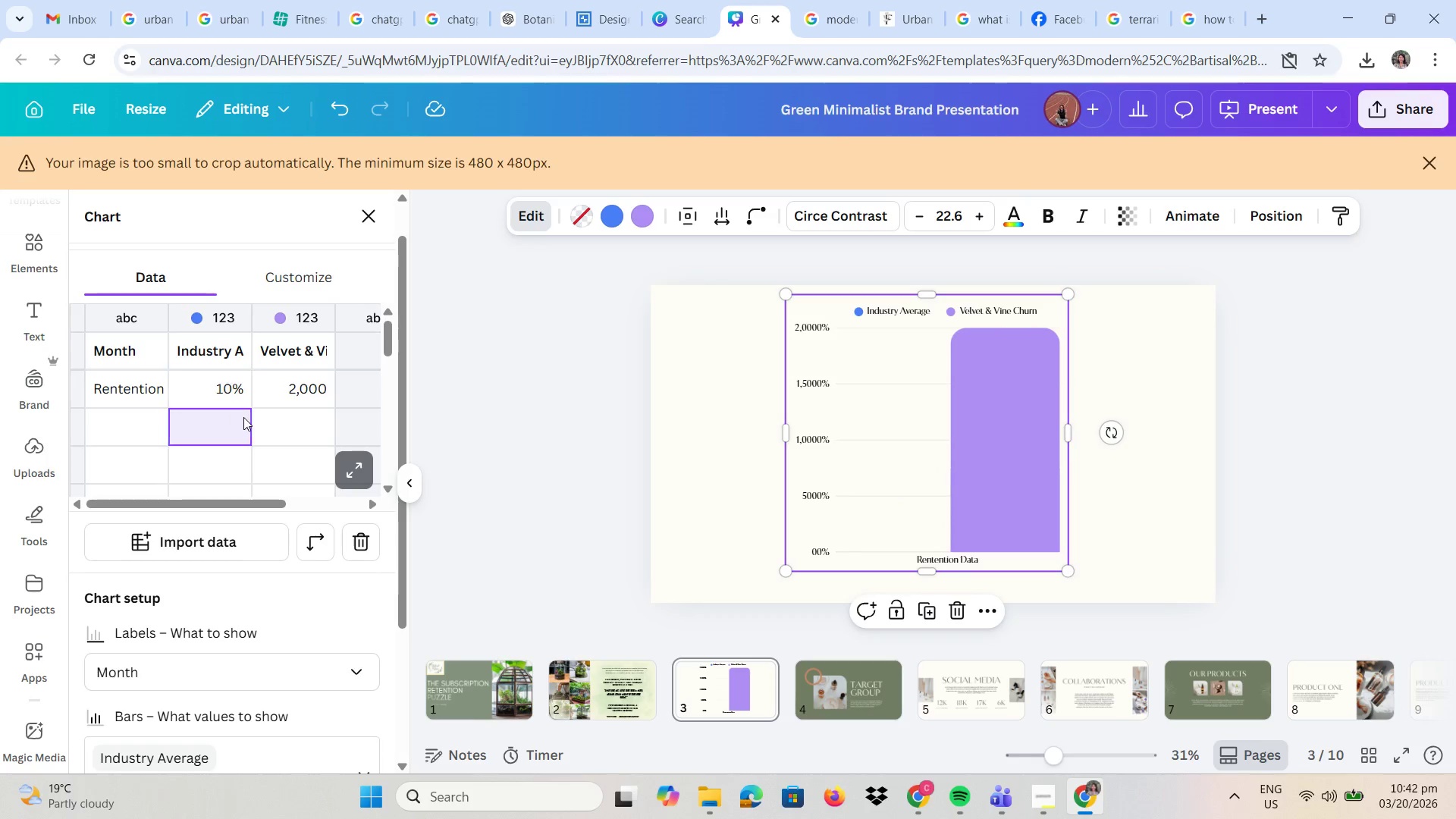 
left_click_drag(start_coordinate=[243, 417], to_coordinate=[248, 416])
 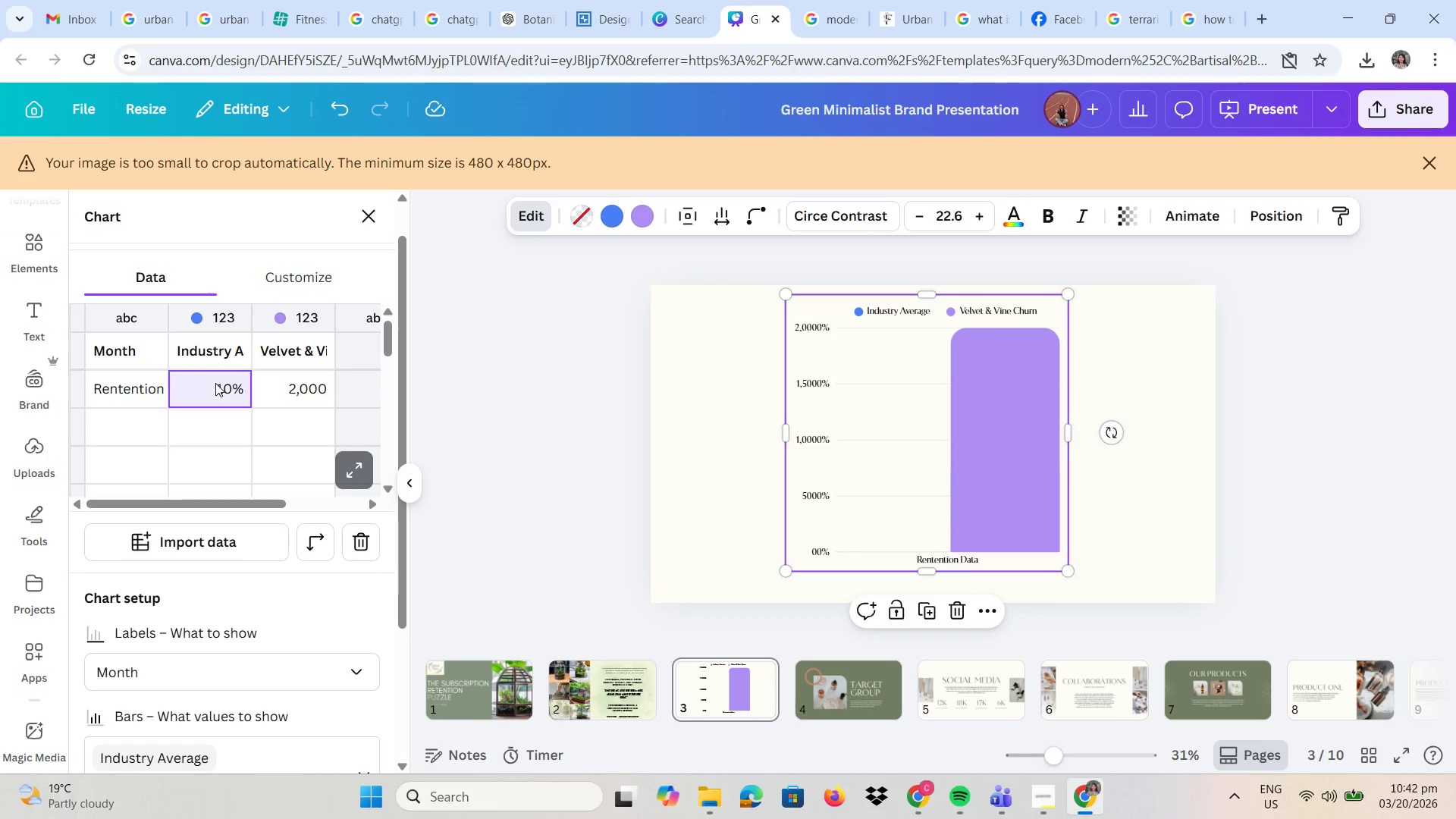 
double_click([215, 383])
 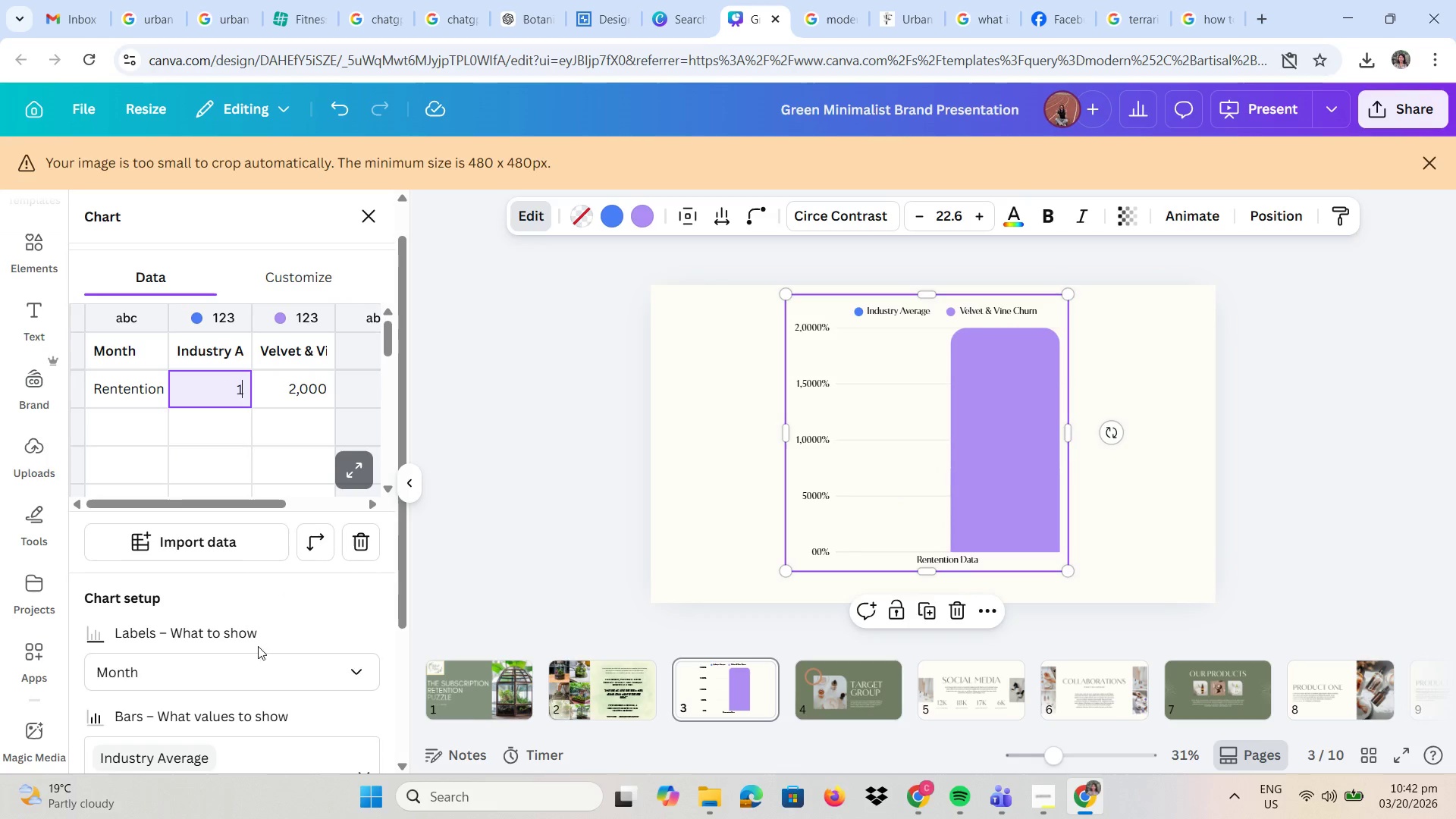 
scroll: coordinate [248, 554], scroll_direction: down, amount: 8.0
 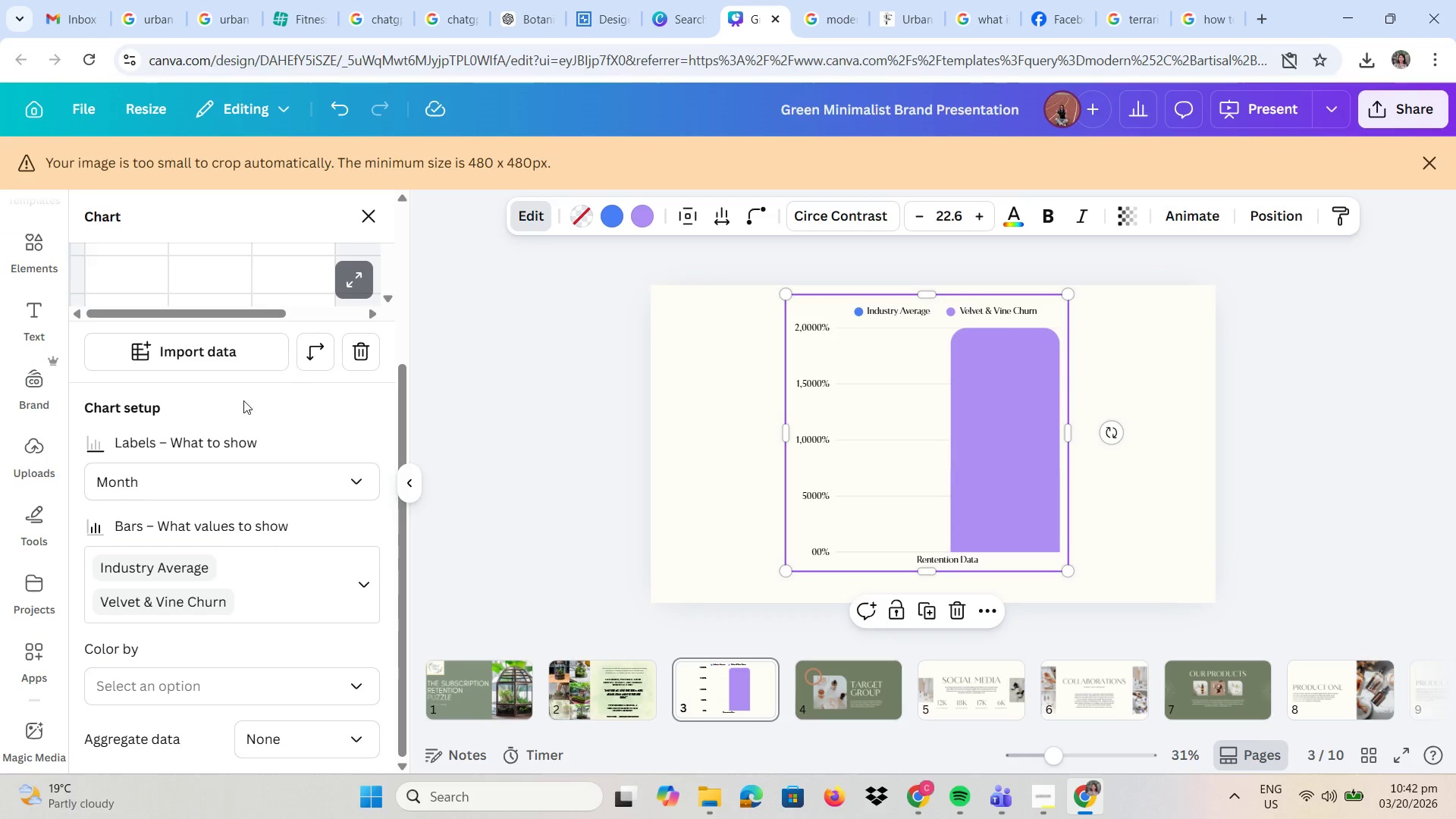 
scroll: coordinate [246, 416], scroll_direction: up, amount: 6.0
 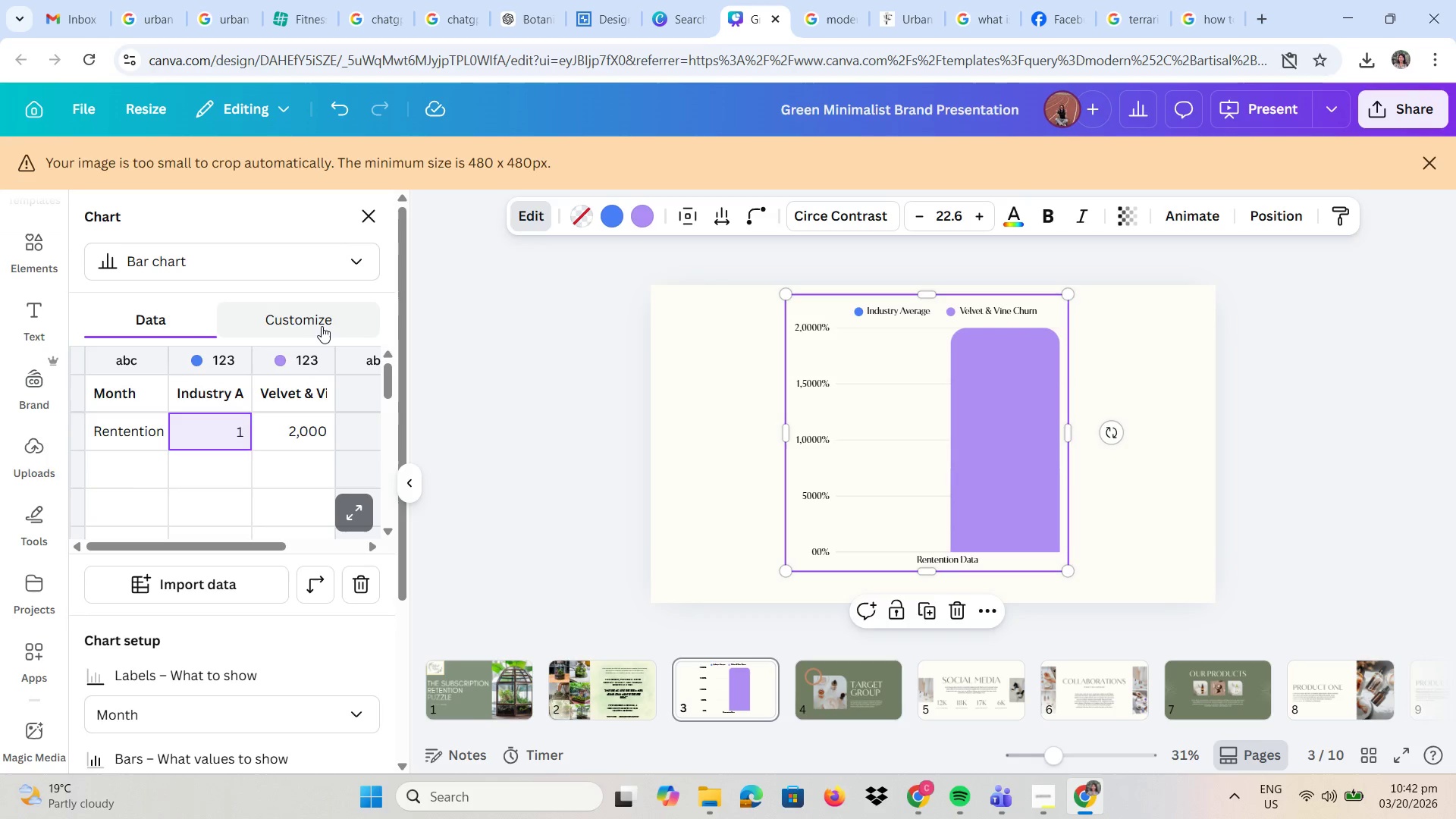 
left_click([320, 325])
 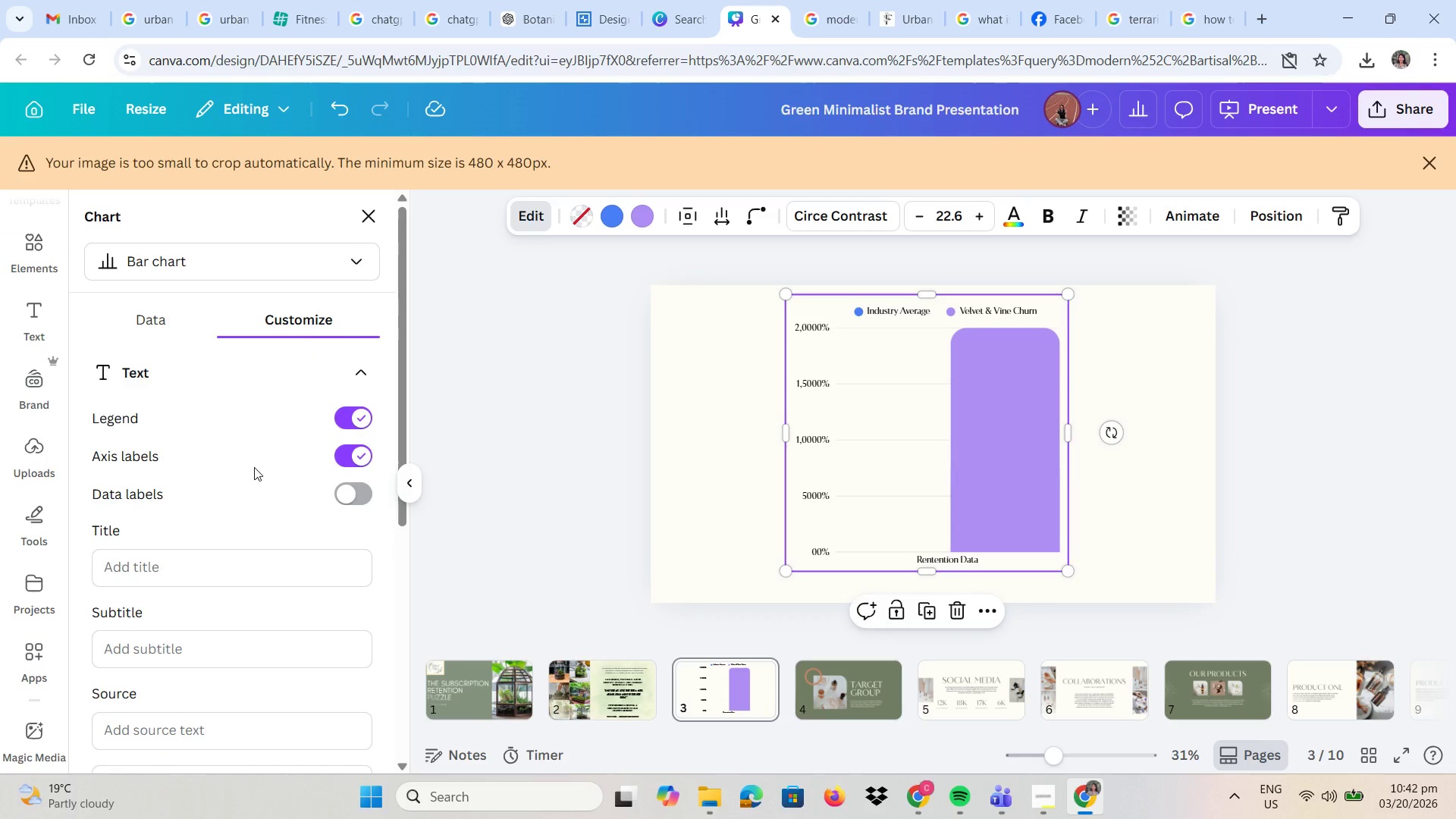 
scroll: coordinate [243, 442], scroll_direction: down, amount: 6.0
 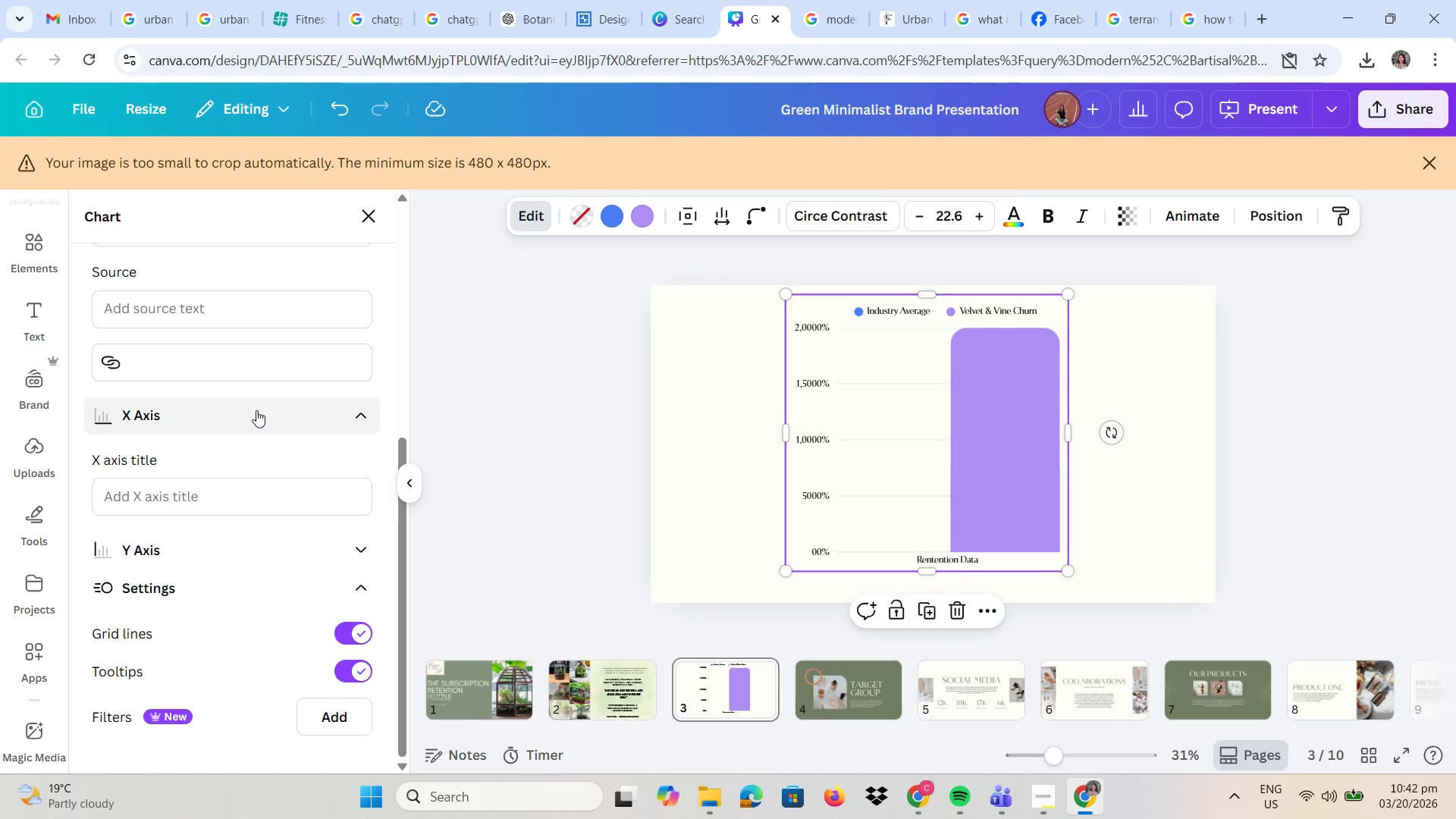 
left_click([256, 410])
 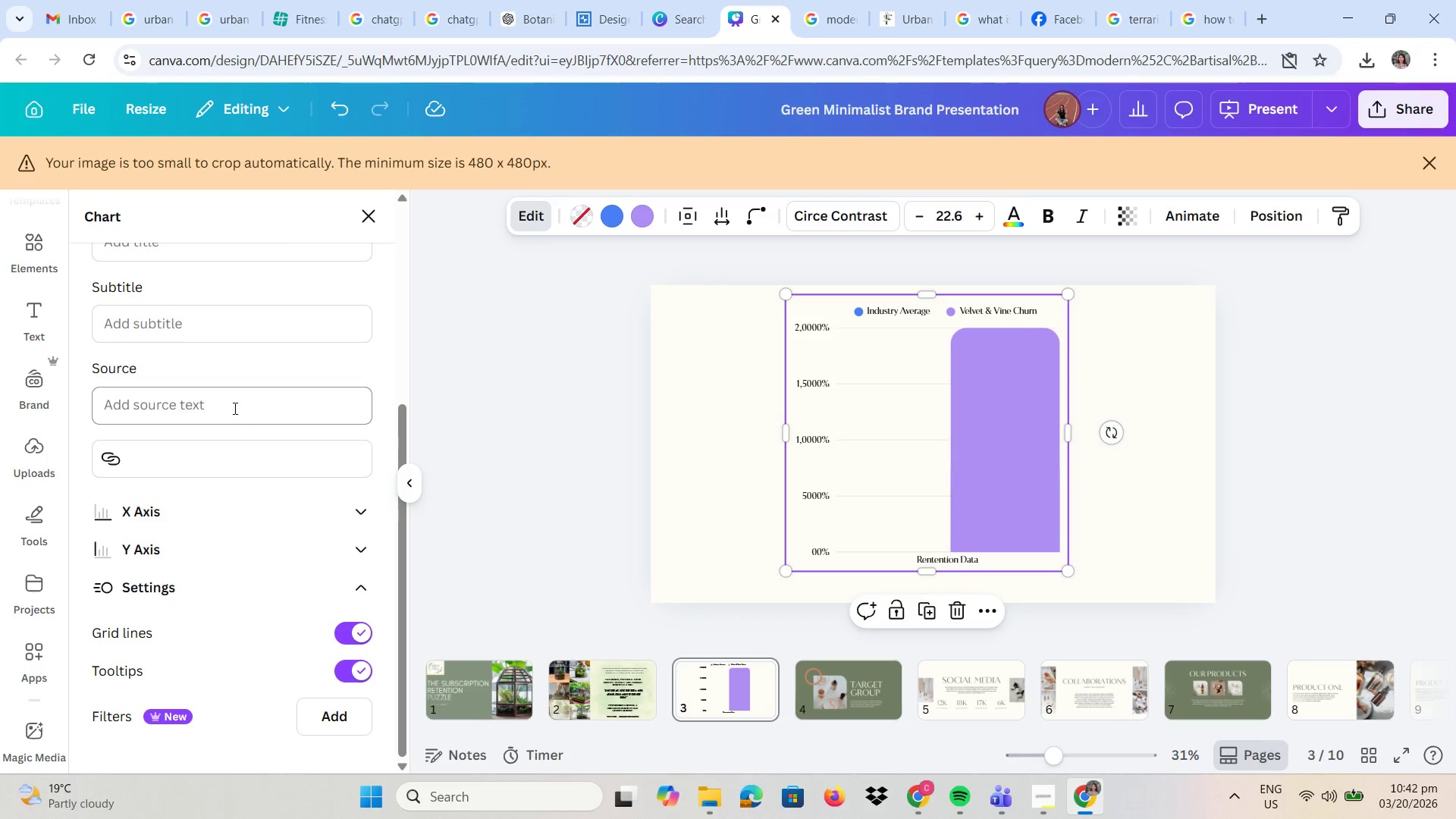 
scroll: coordinate [232, 406], scroll_direction: up, amount: 3.0
 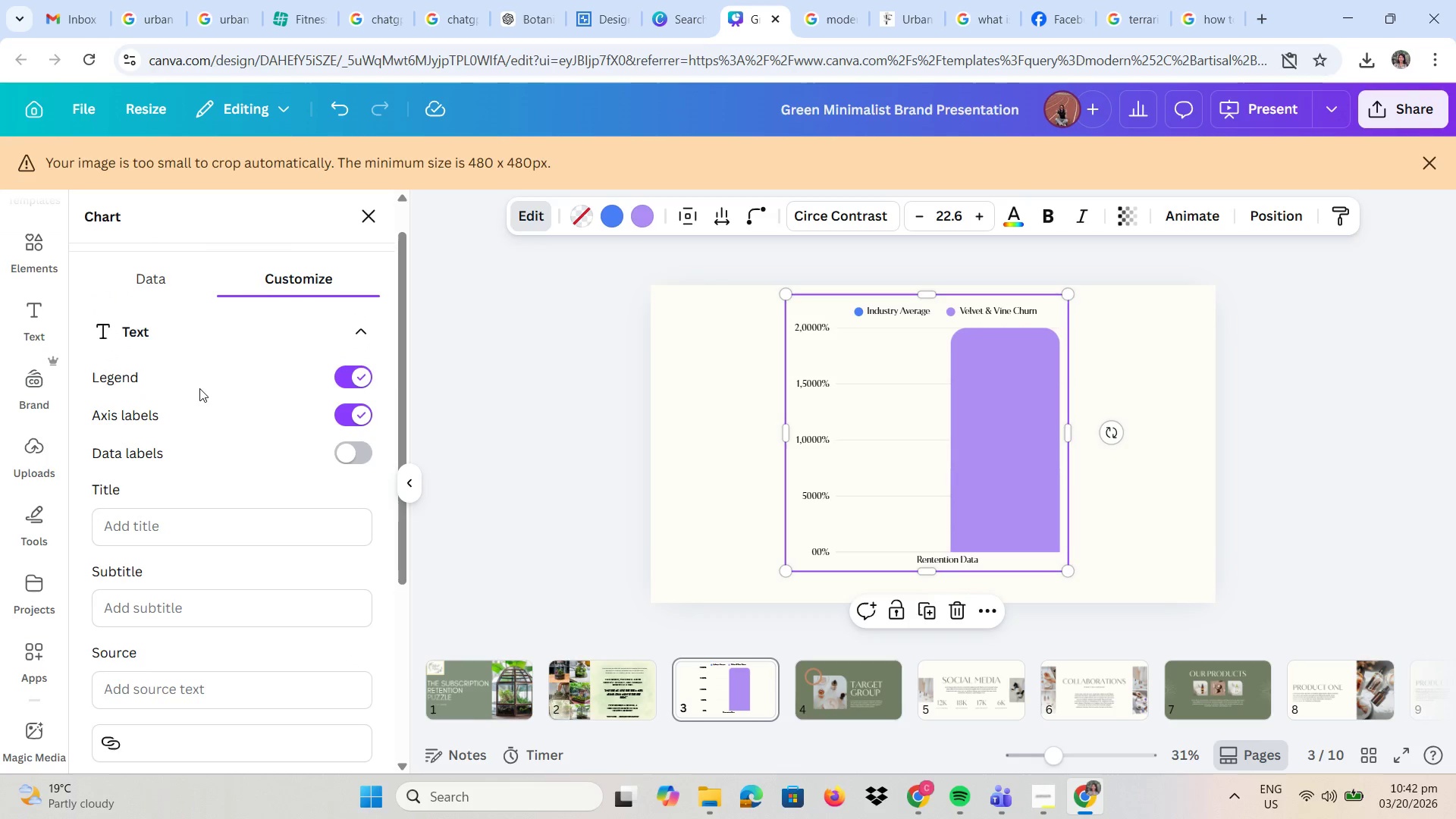 
scroll: coordinate [199, 385], scroll_direction: down, amount: 6.0
 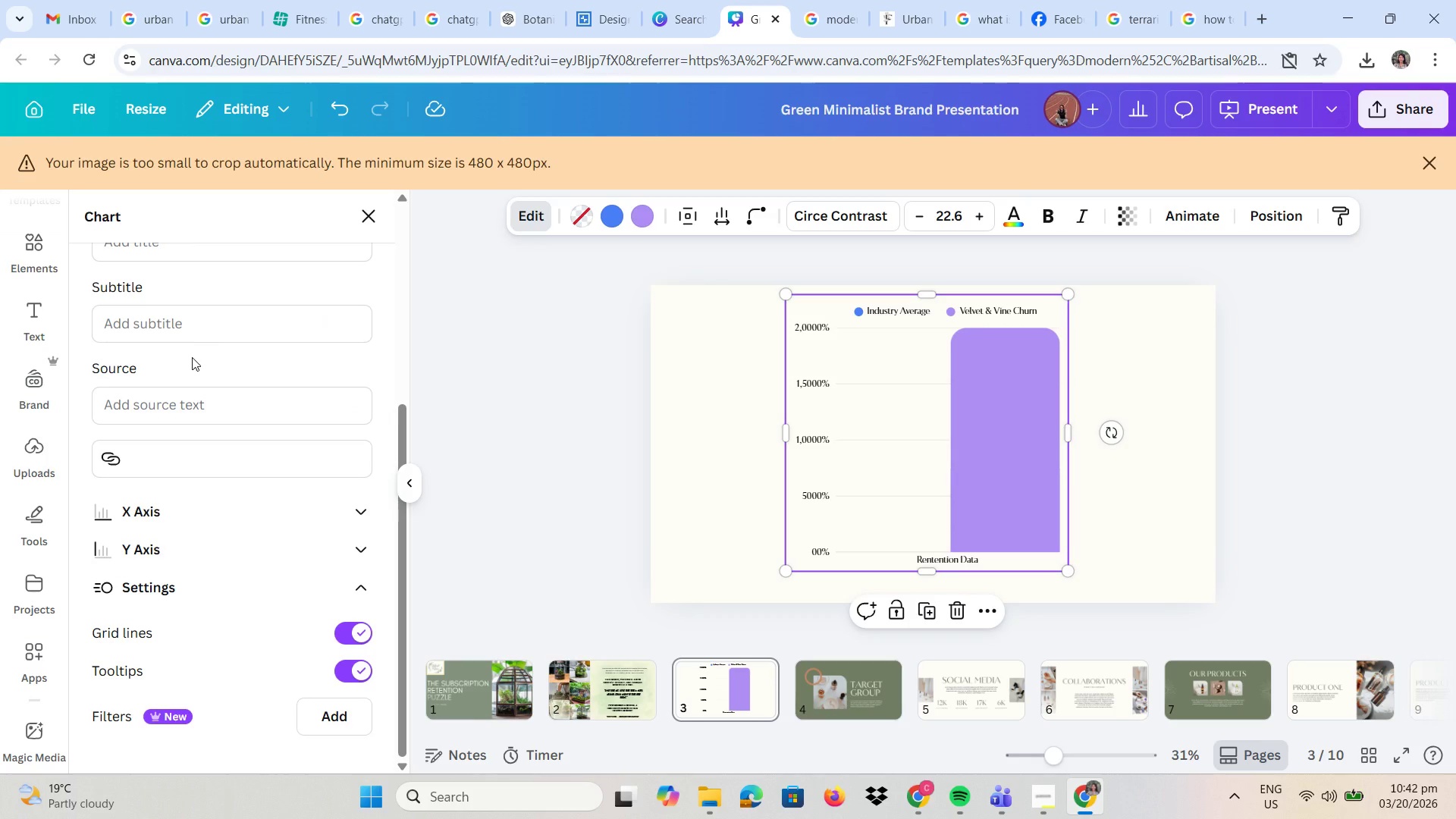 
scroll: coordinate [182, 346], scroll_direction: up, amount: 4.0
 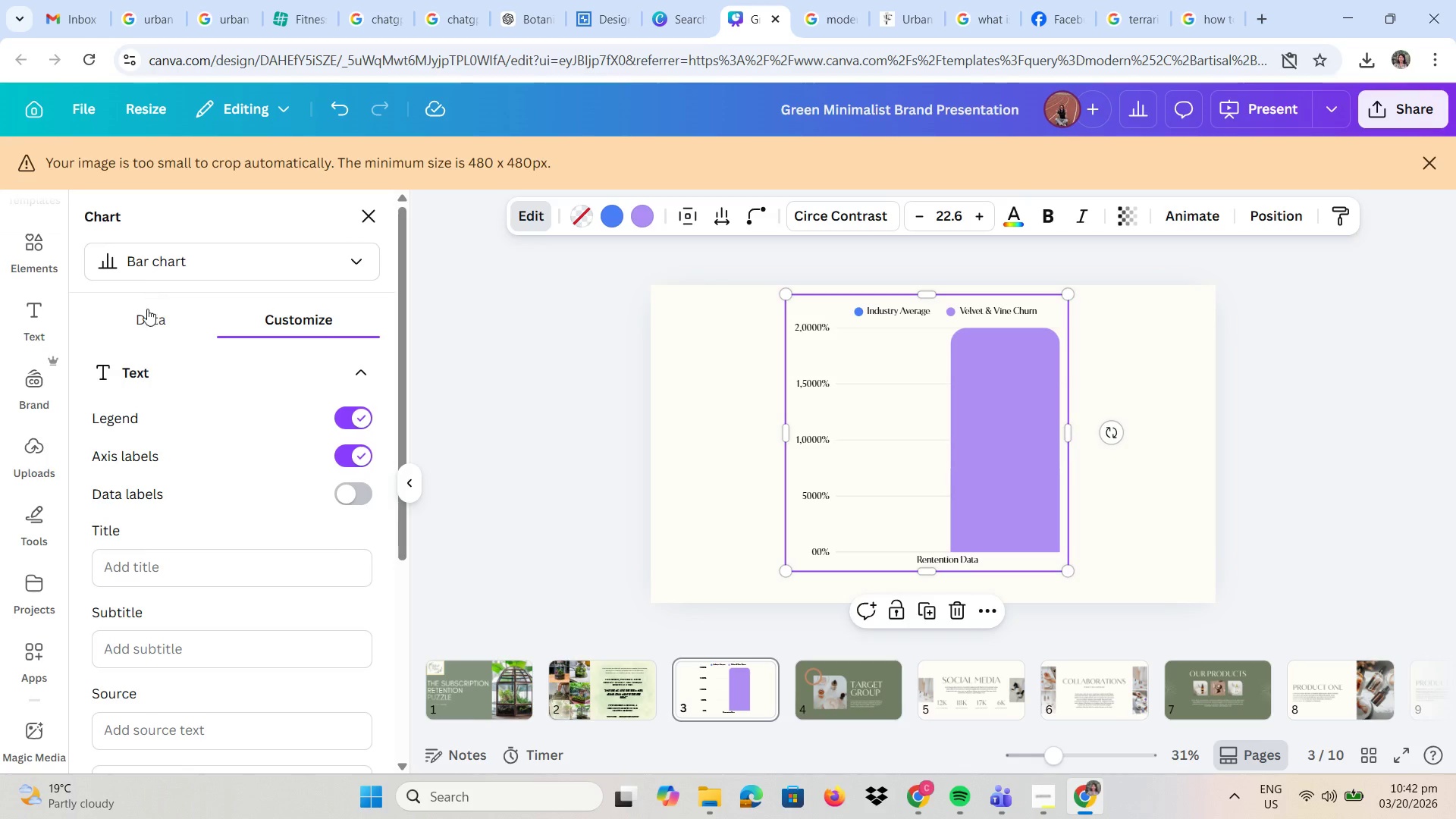 
mouse_move([165, 322])
 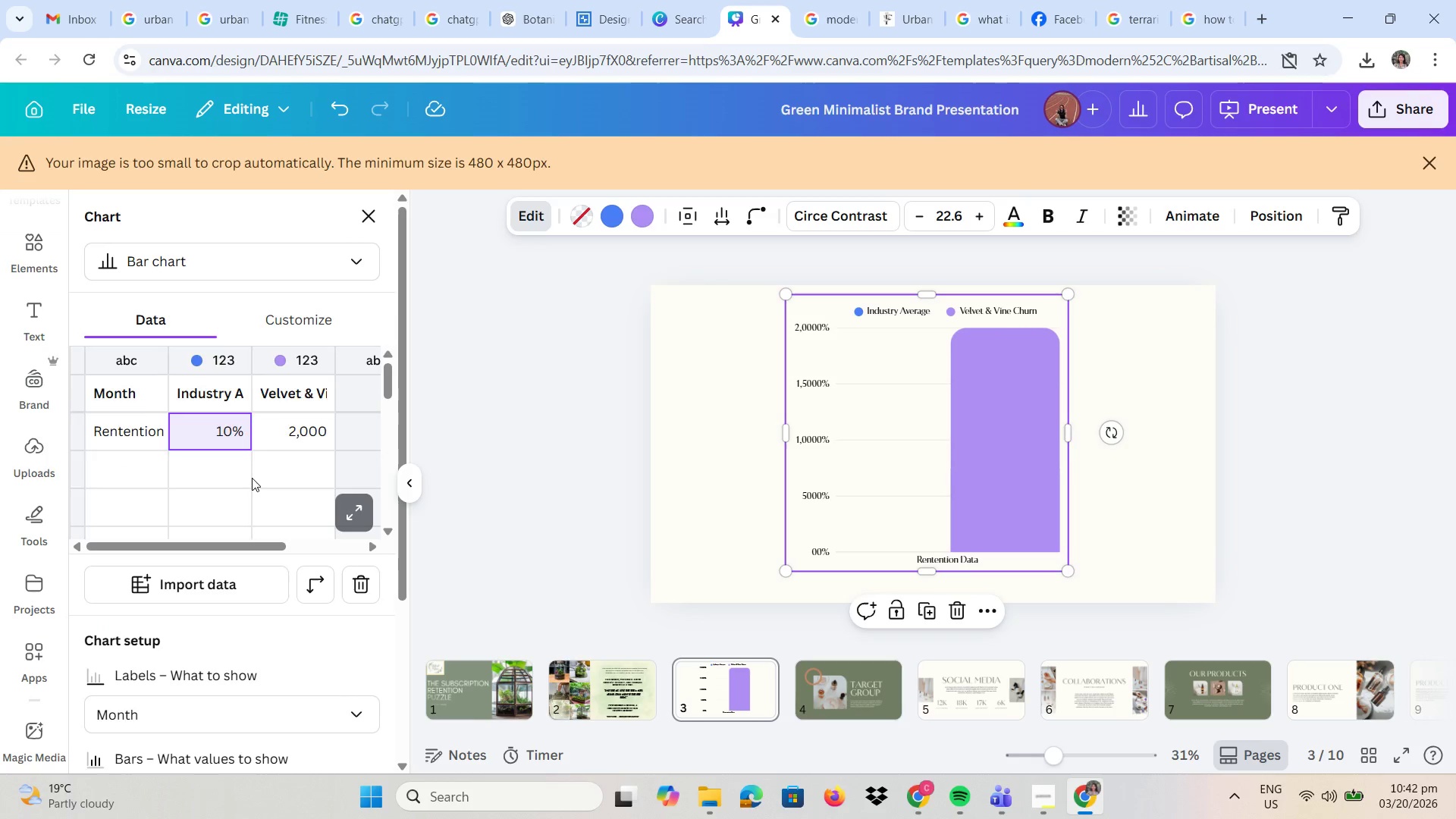 
scroll: coordinate [288, 588], scroll_direction: down, amount: 9.0
 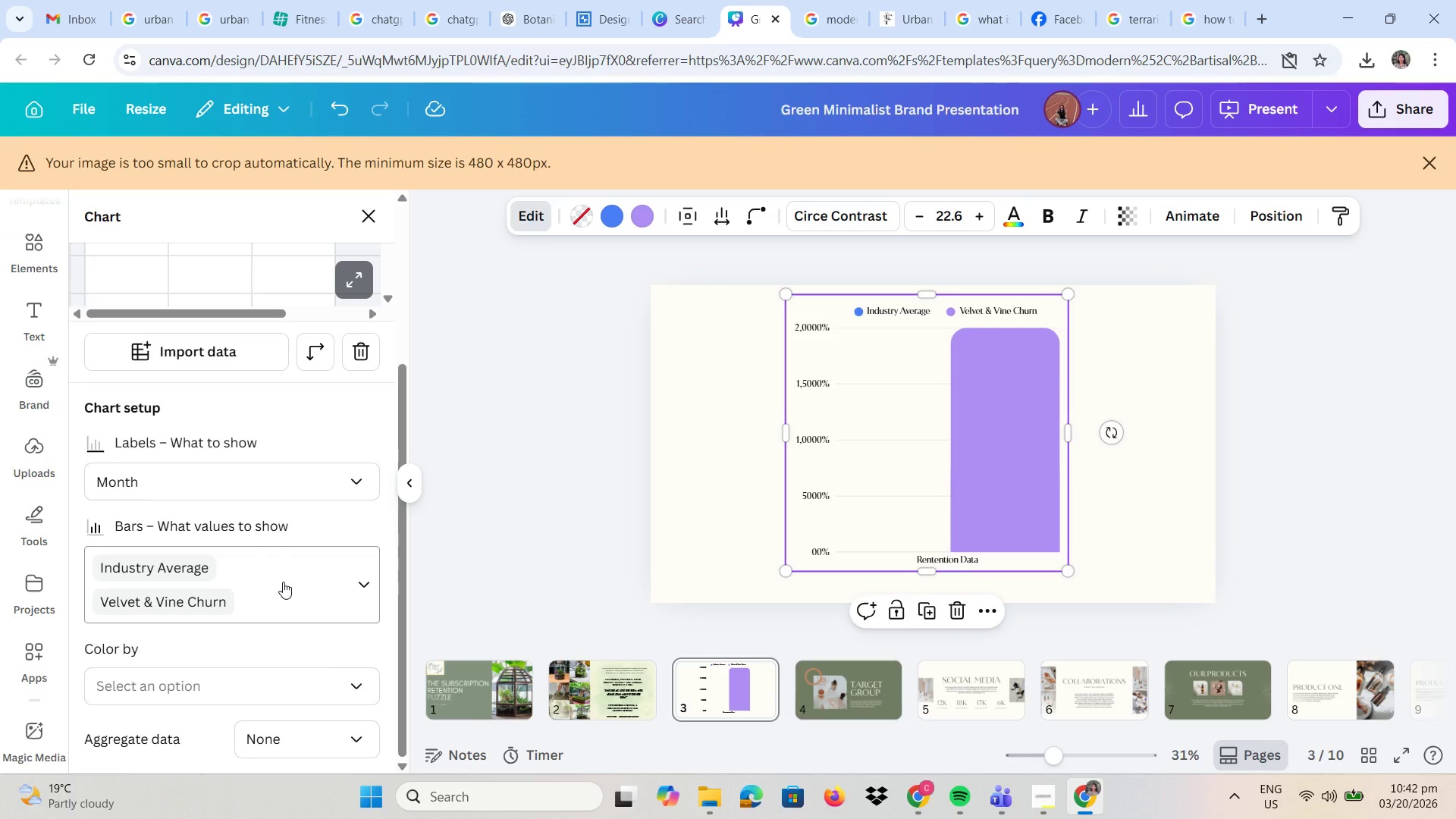 
scroll: coordinate [259, 432], scroll_direction: up, amount: 11.0
 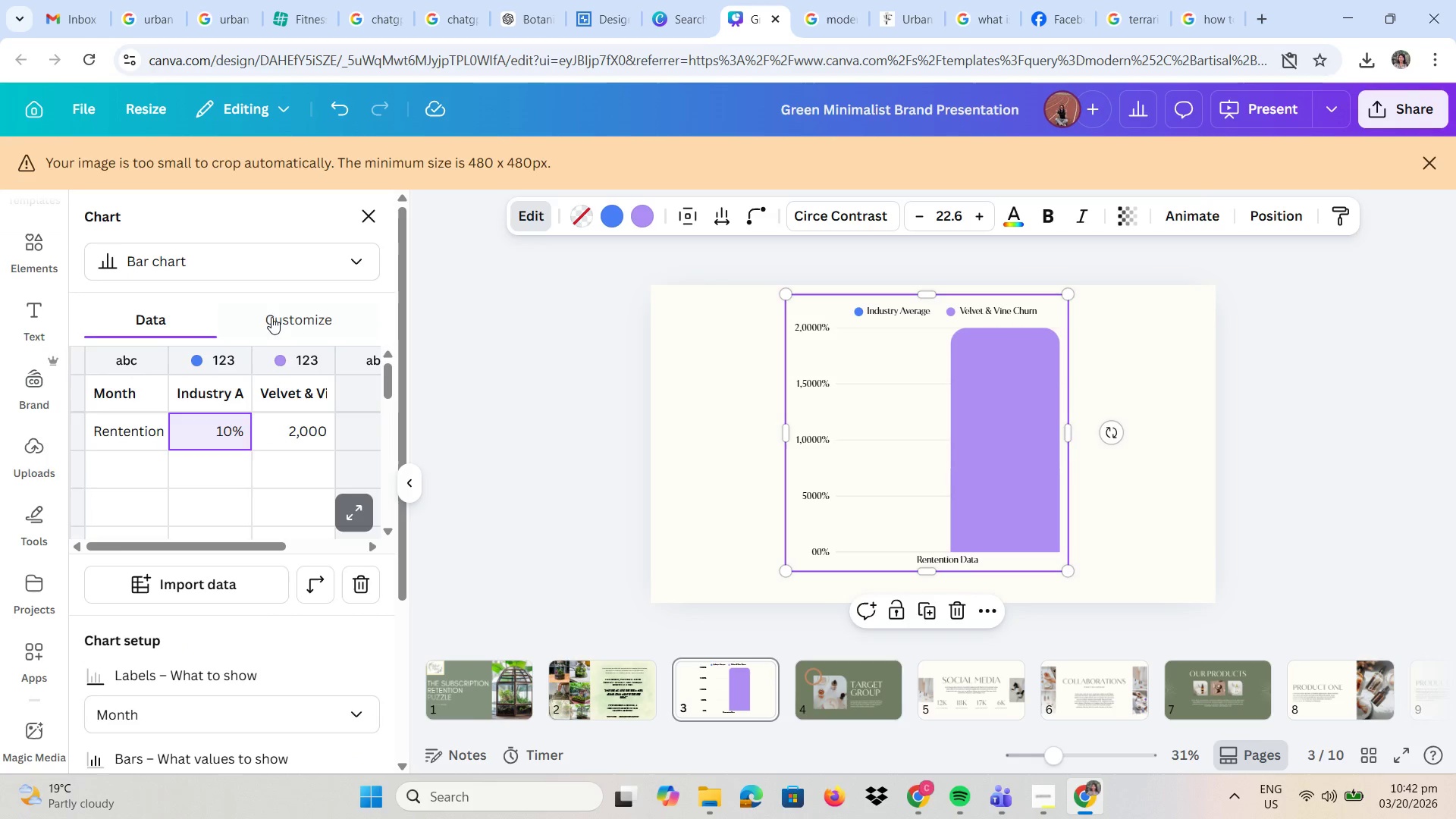 
mouse_move([271, 334])
 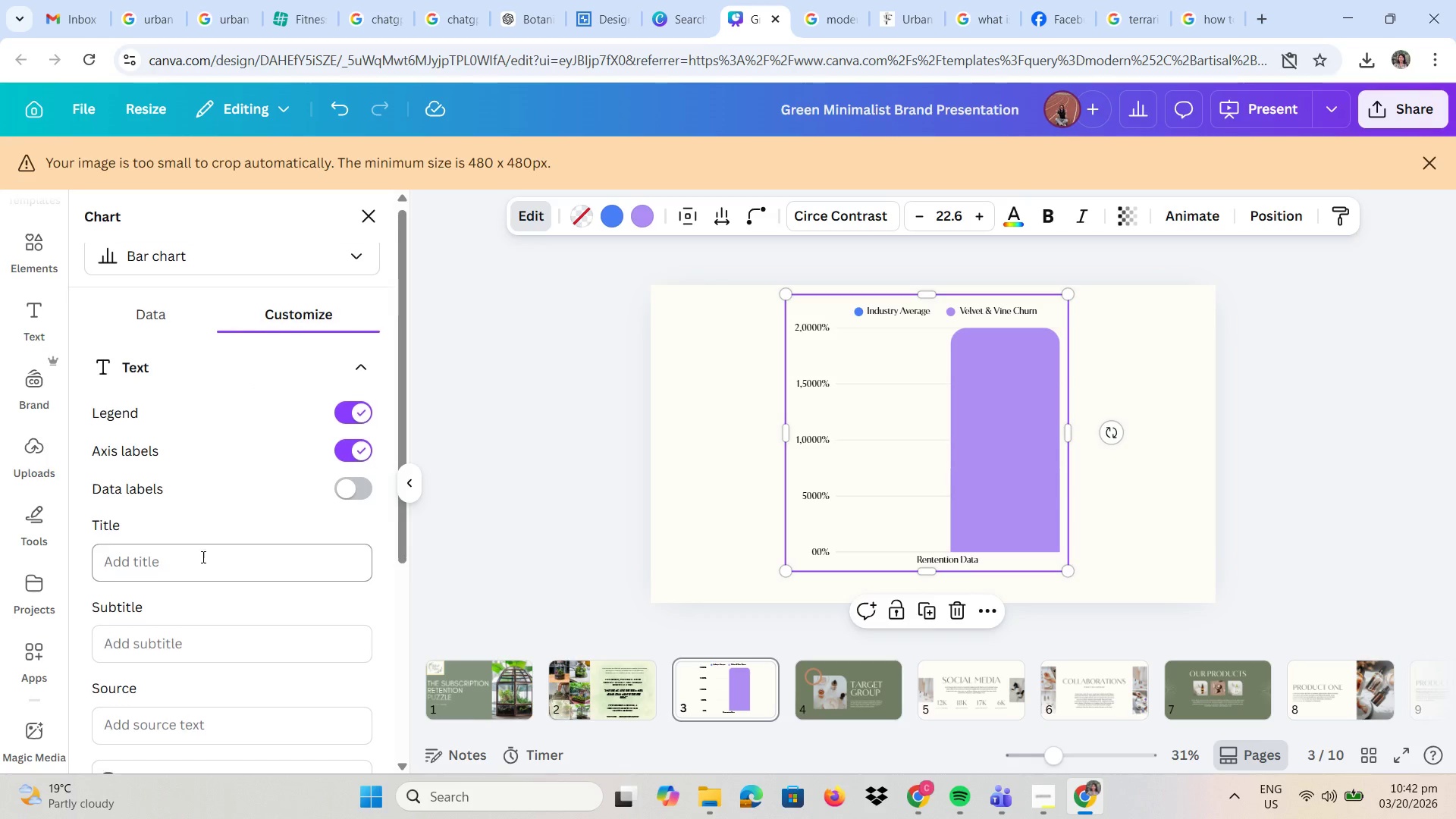 
scroll: coordinate [203, 547], scroll_direction: down, amount: 6.0
 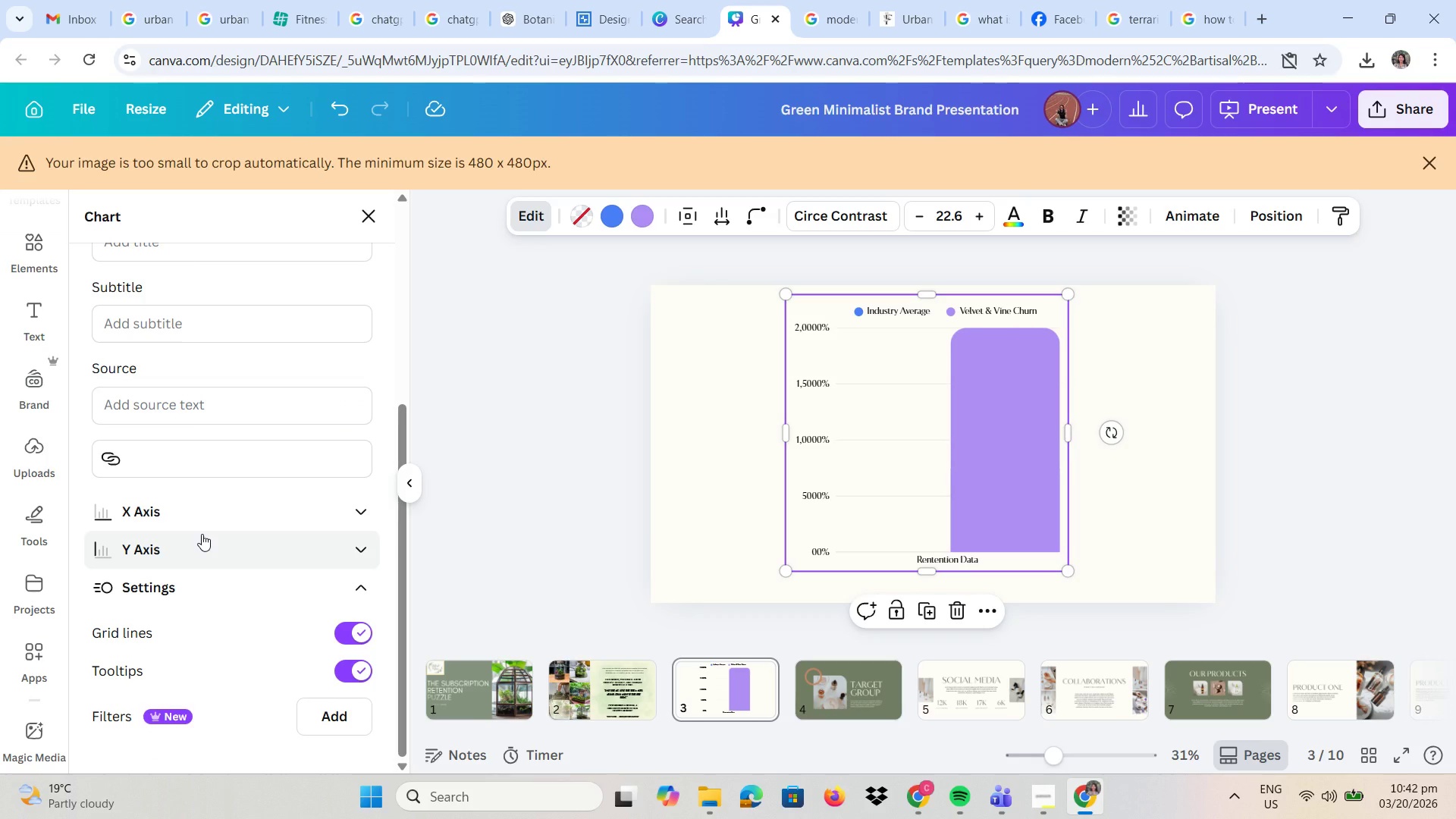 
scroll: coordinate [202, 534], scroll_direction: up, amount: 4.0
 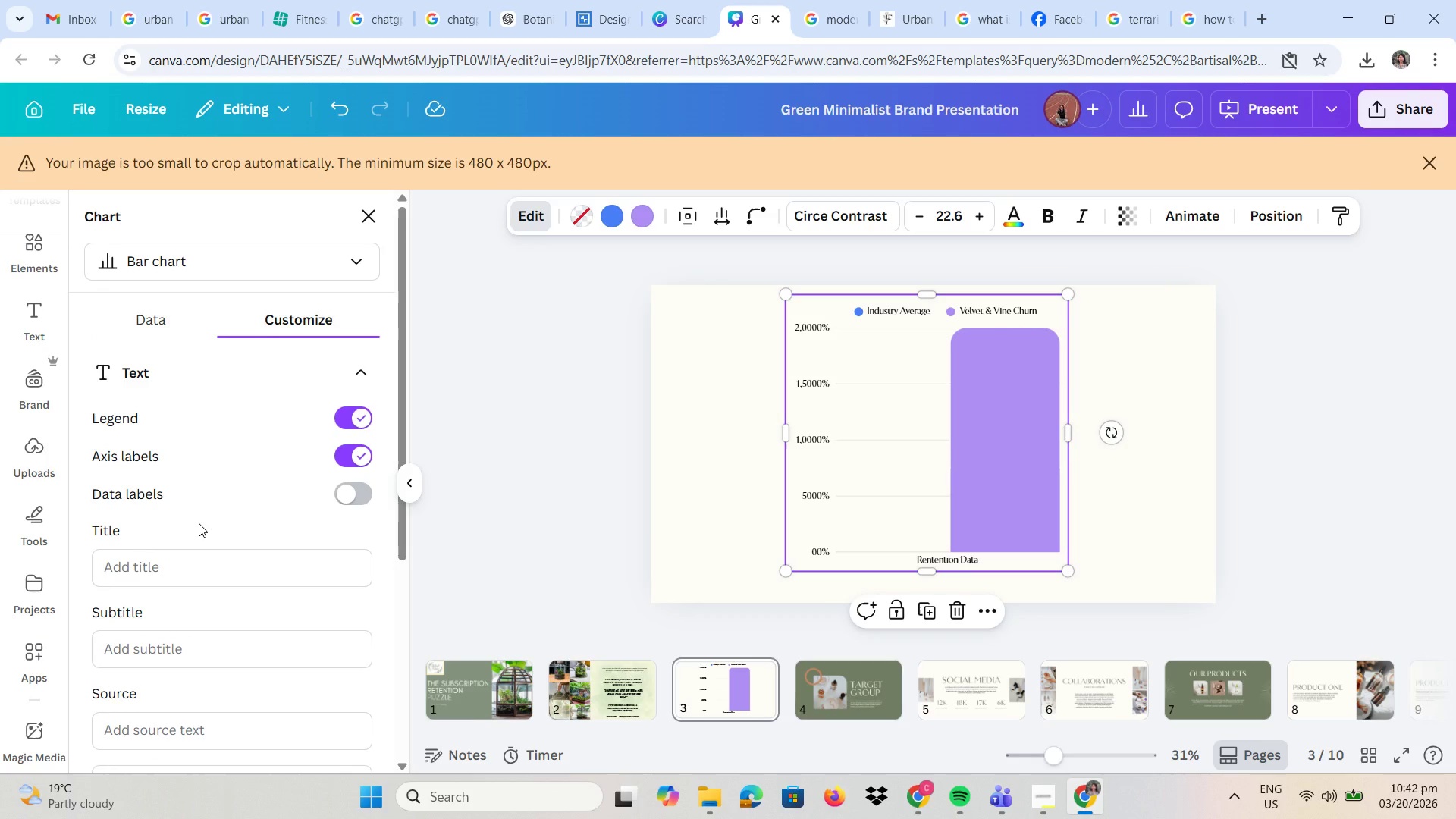 
scroll: coordinate [199, 523], scroll_direction: down, amount: 1.0
 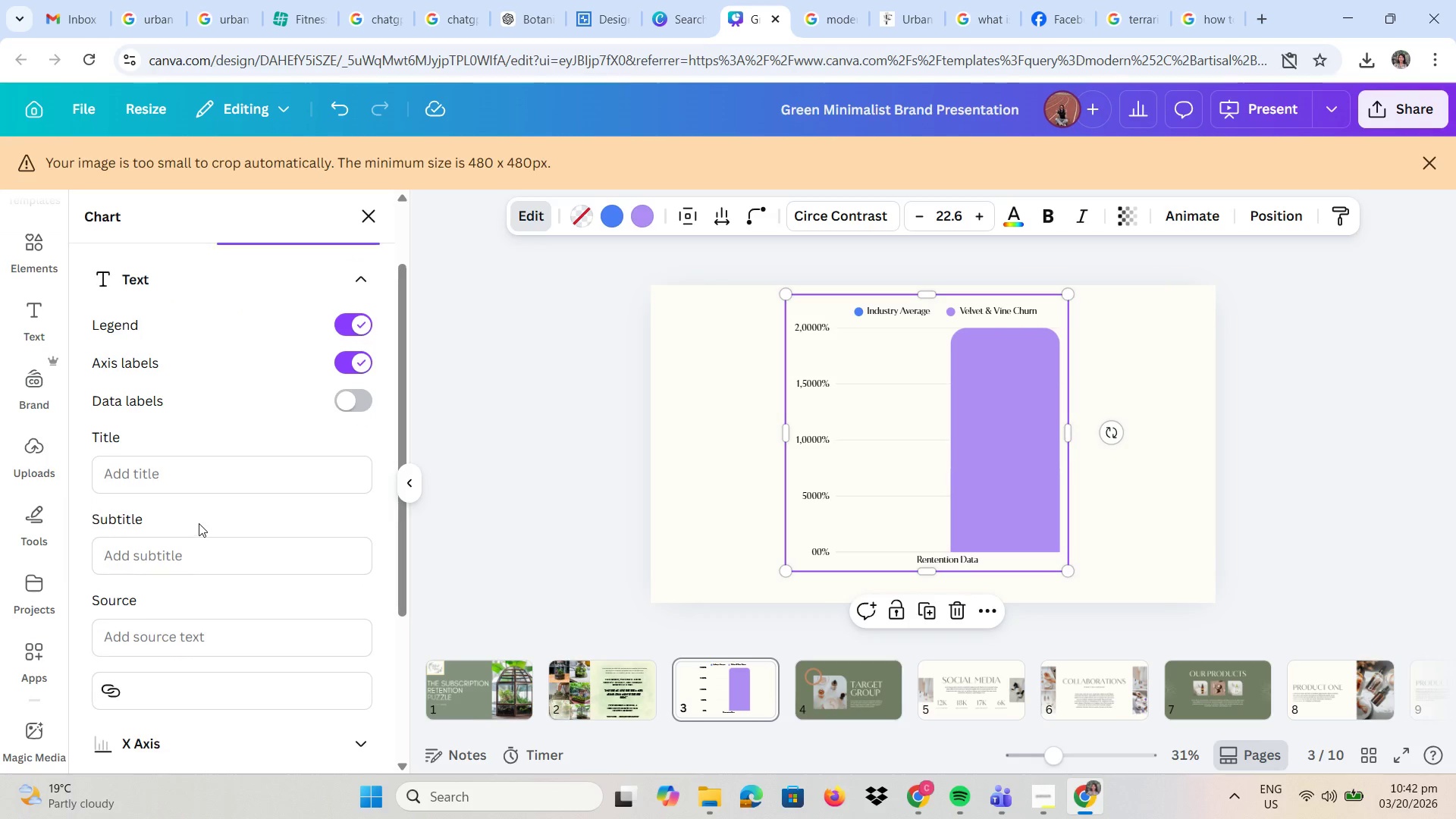 
scroll: coordinate [199, 523], scroll_direction: up, amount: 2.0
 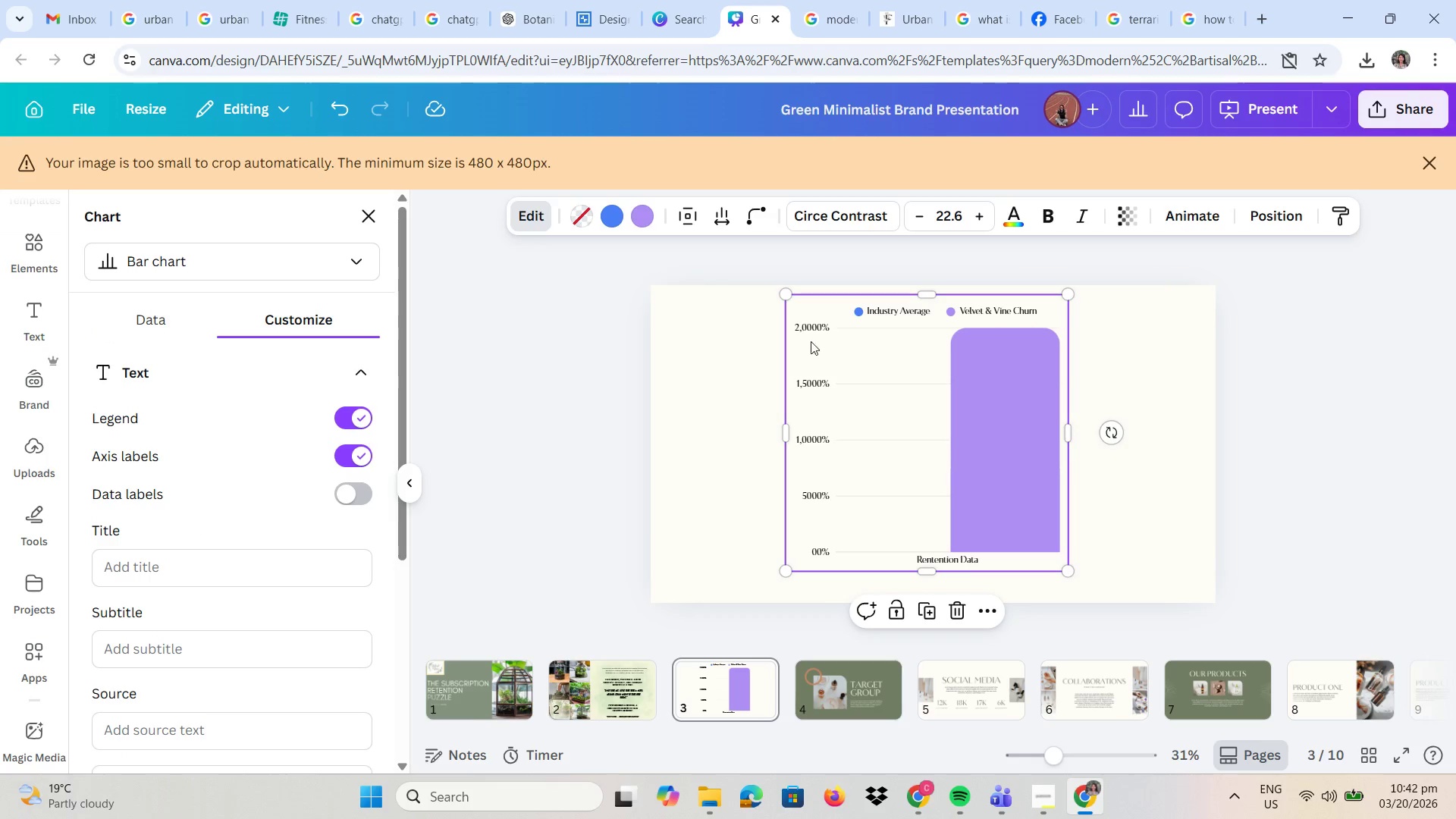 
double_click([808, 325])